 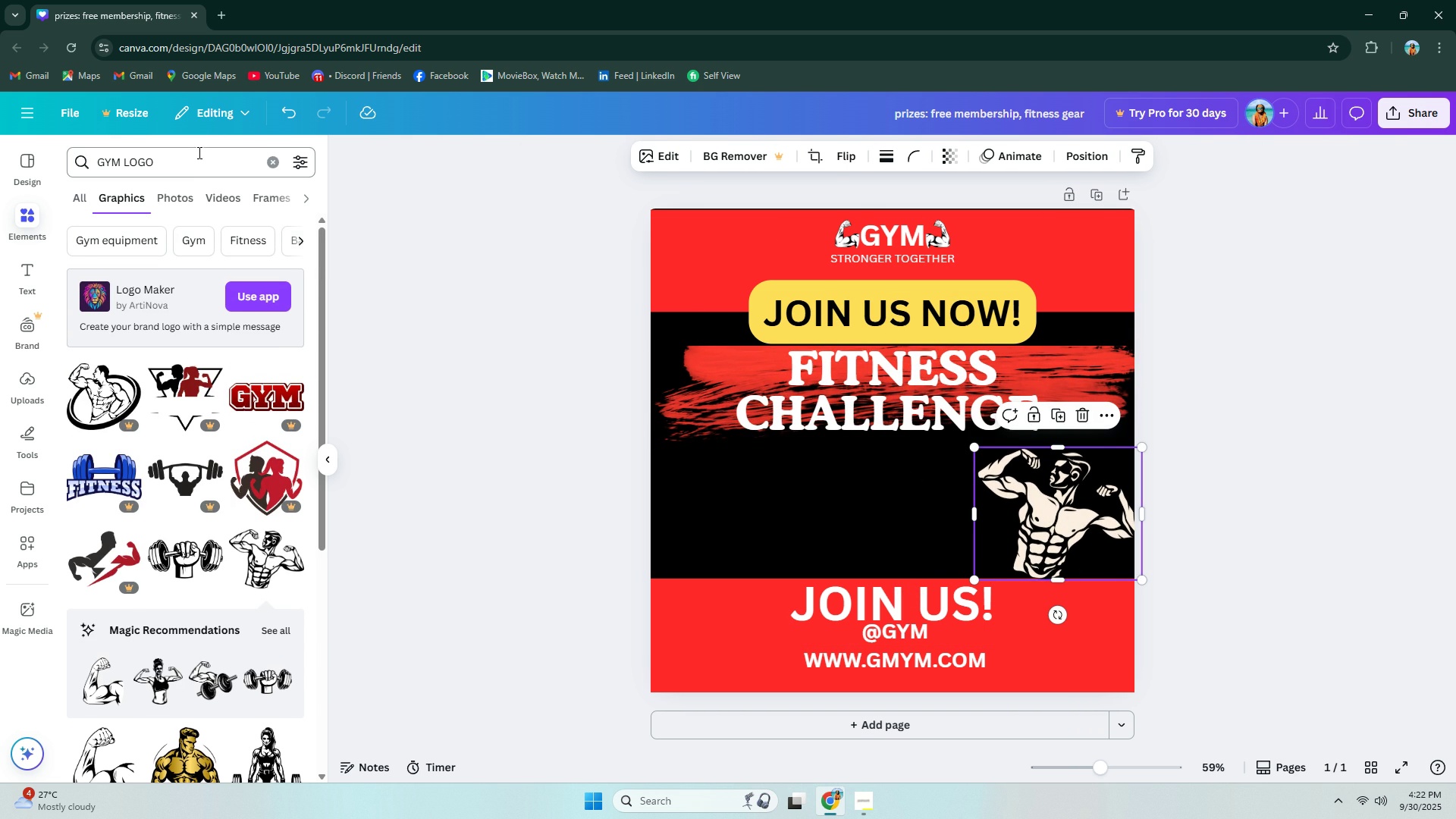 
double_click([198, 152])
 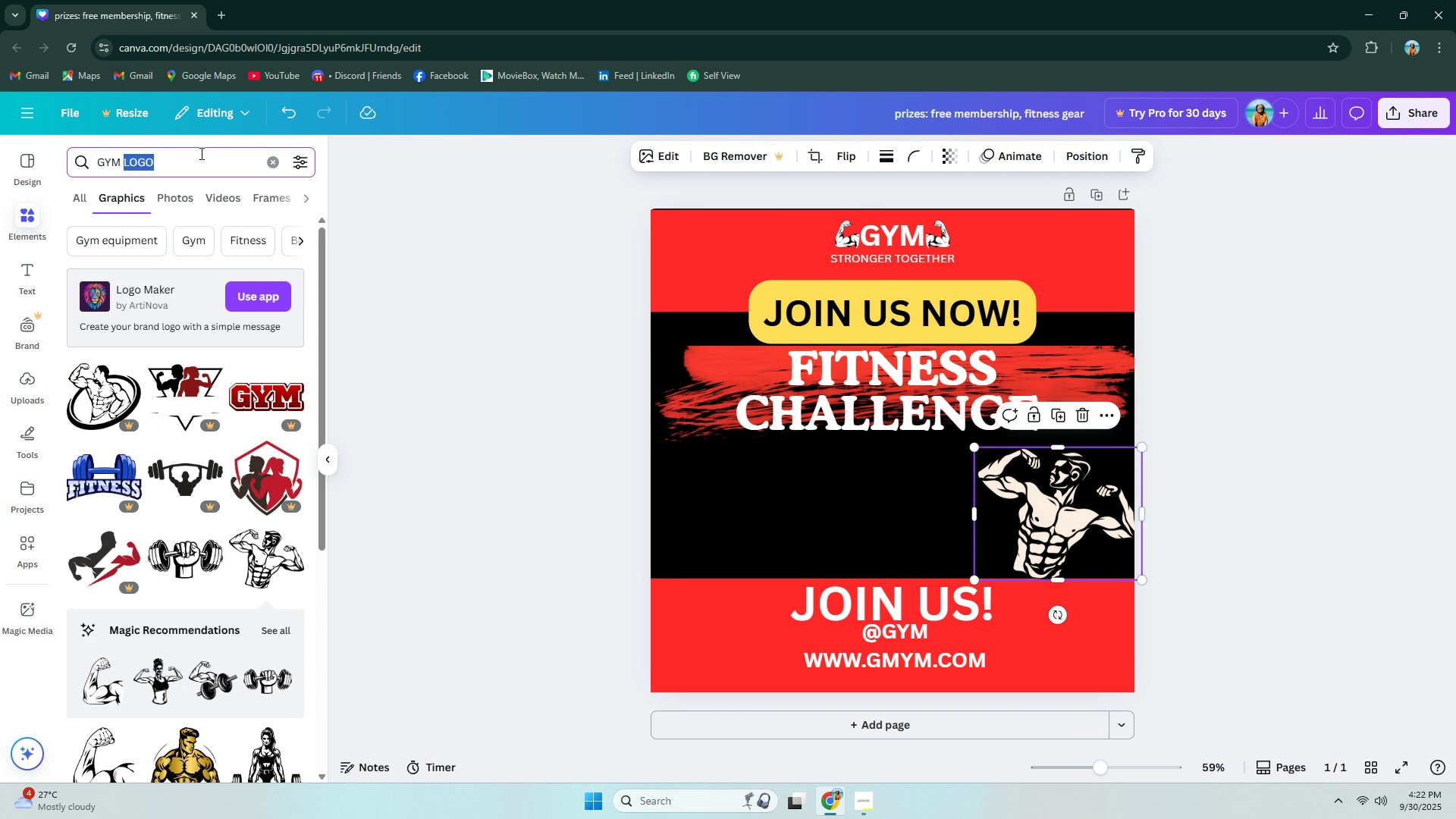 
triple_click([200, 153])
 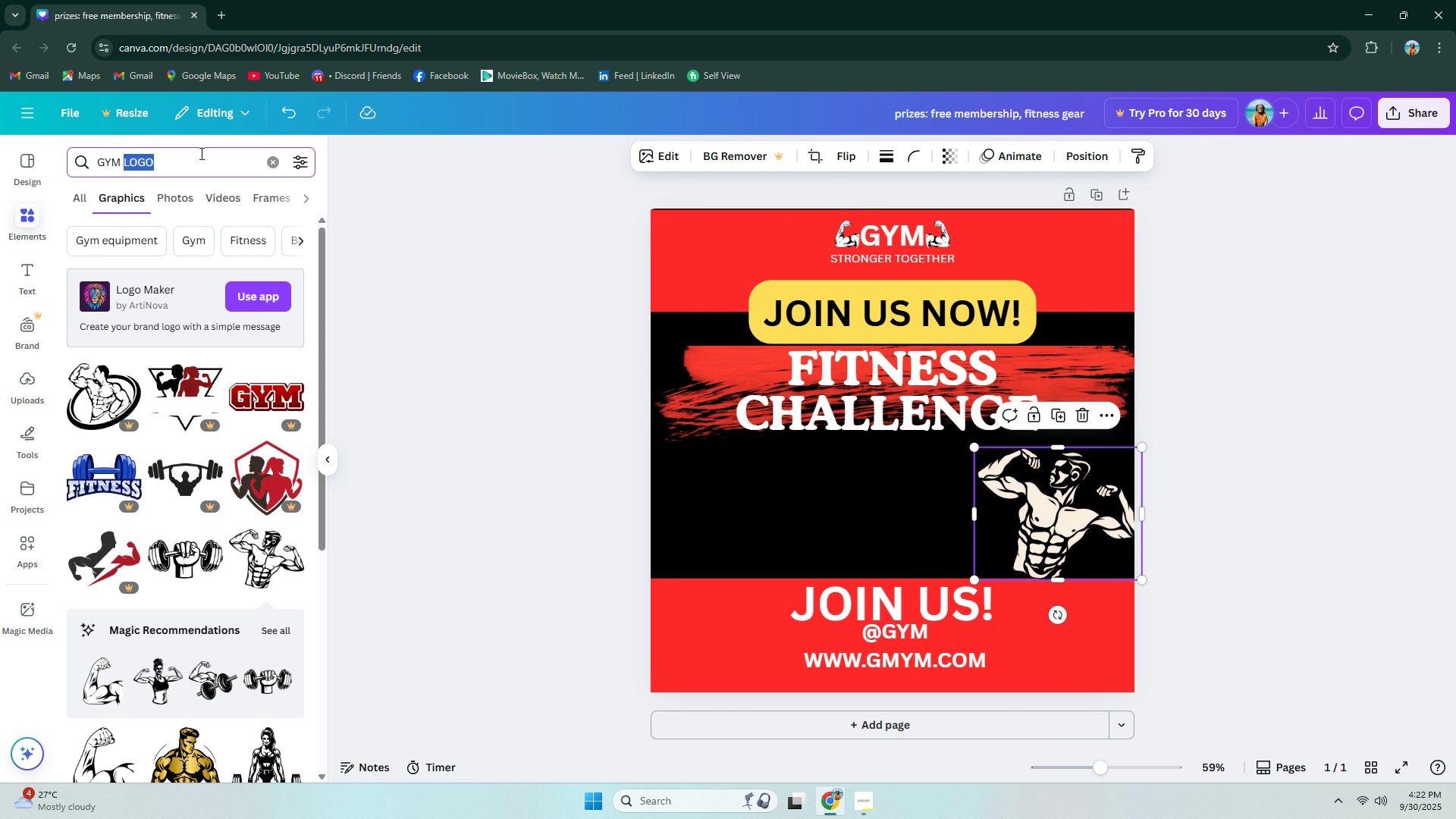 
triple_click([200, 153])
 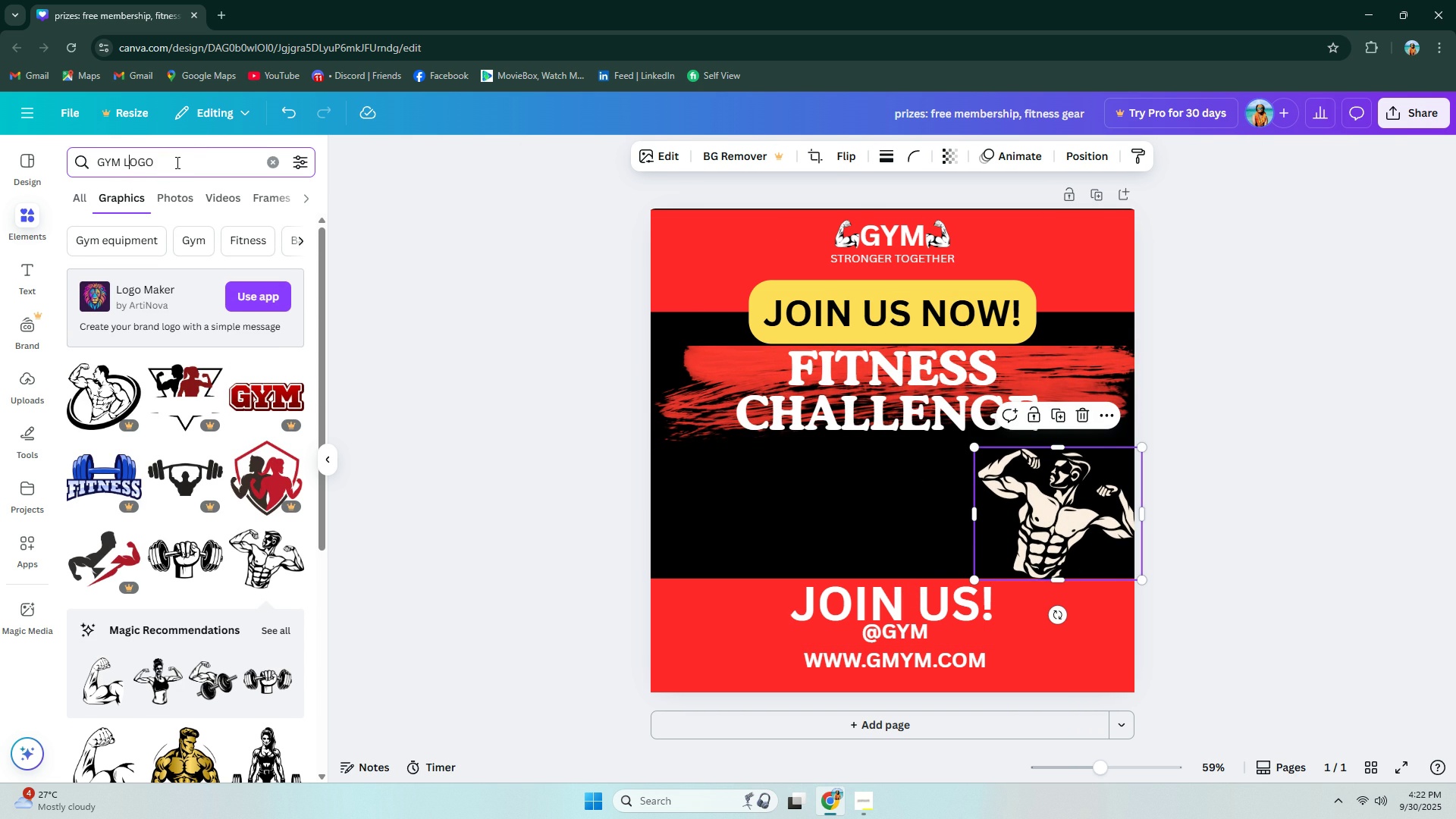 
double_click([176, 162])
 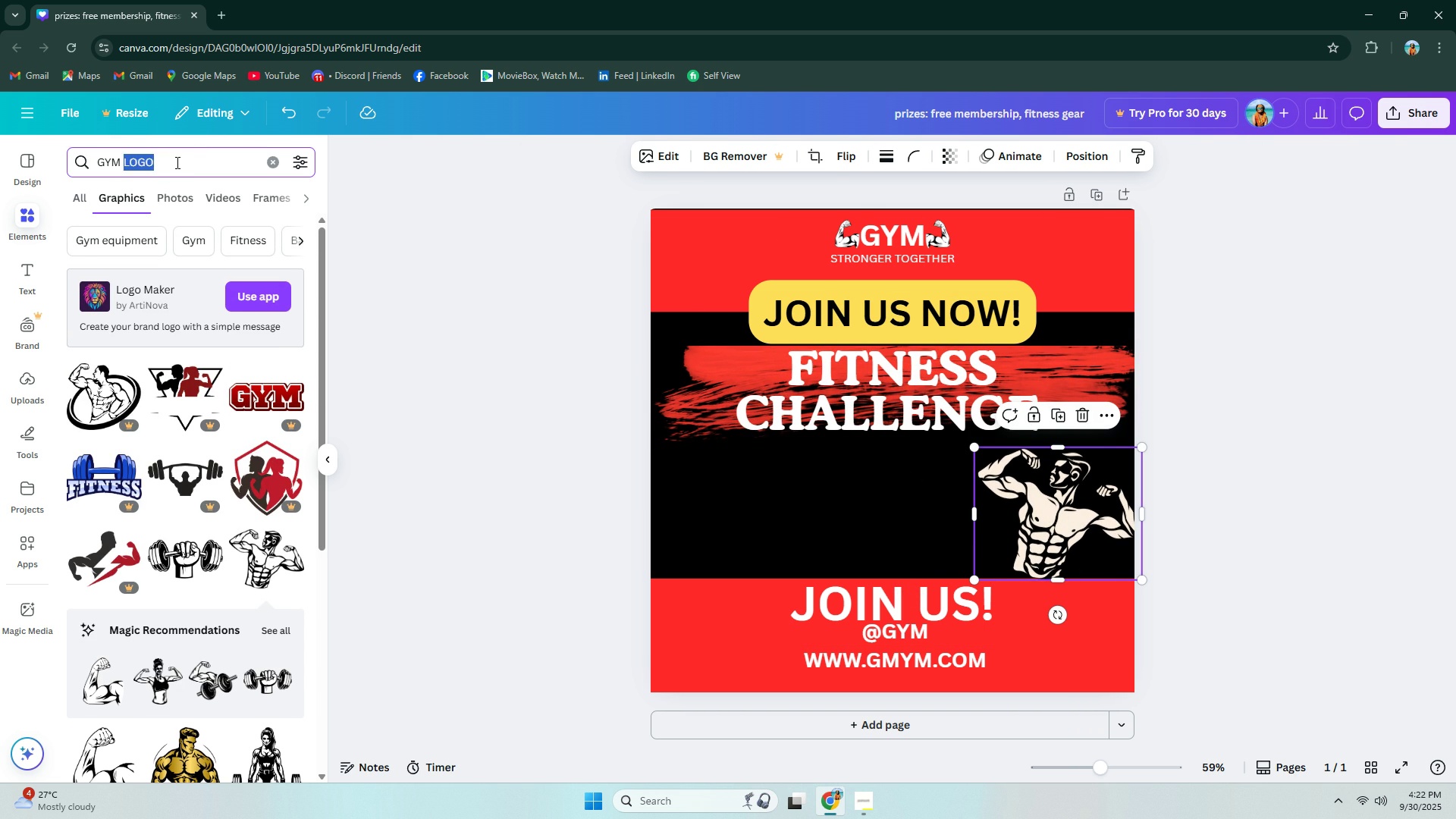 
triple_click([176, 162])
 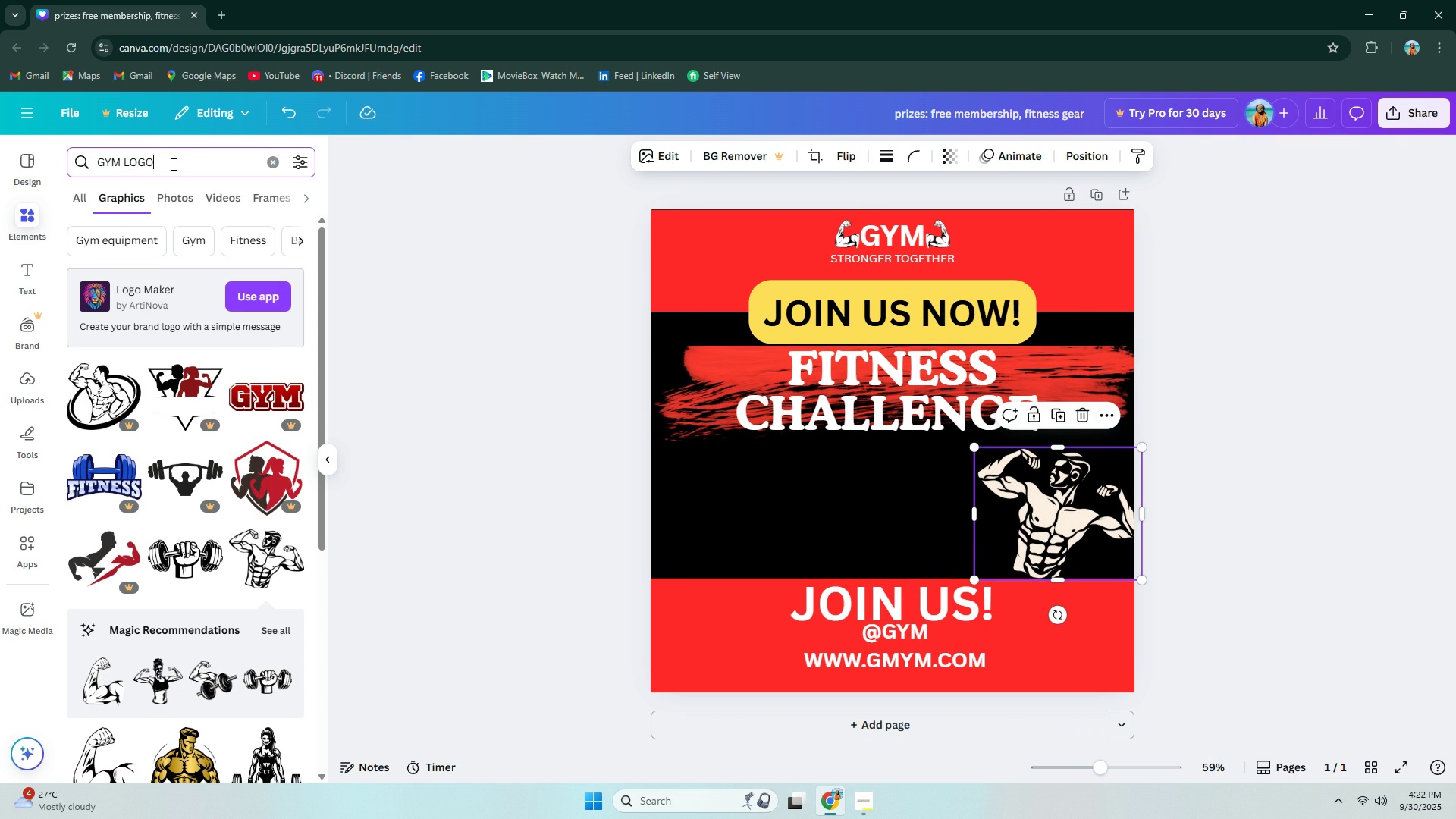 
triple_click([171, 164])
 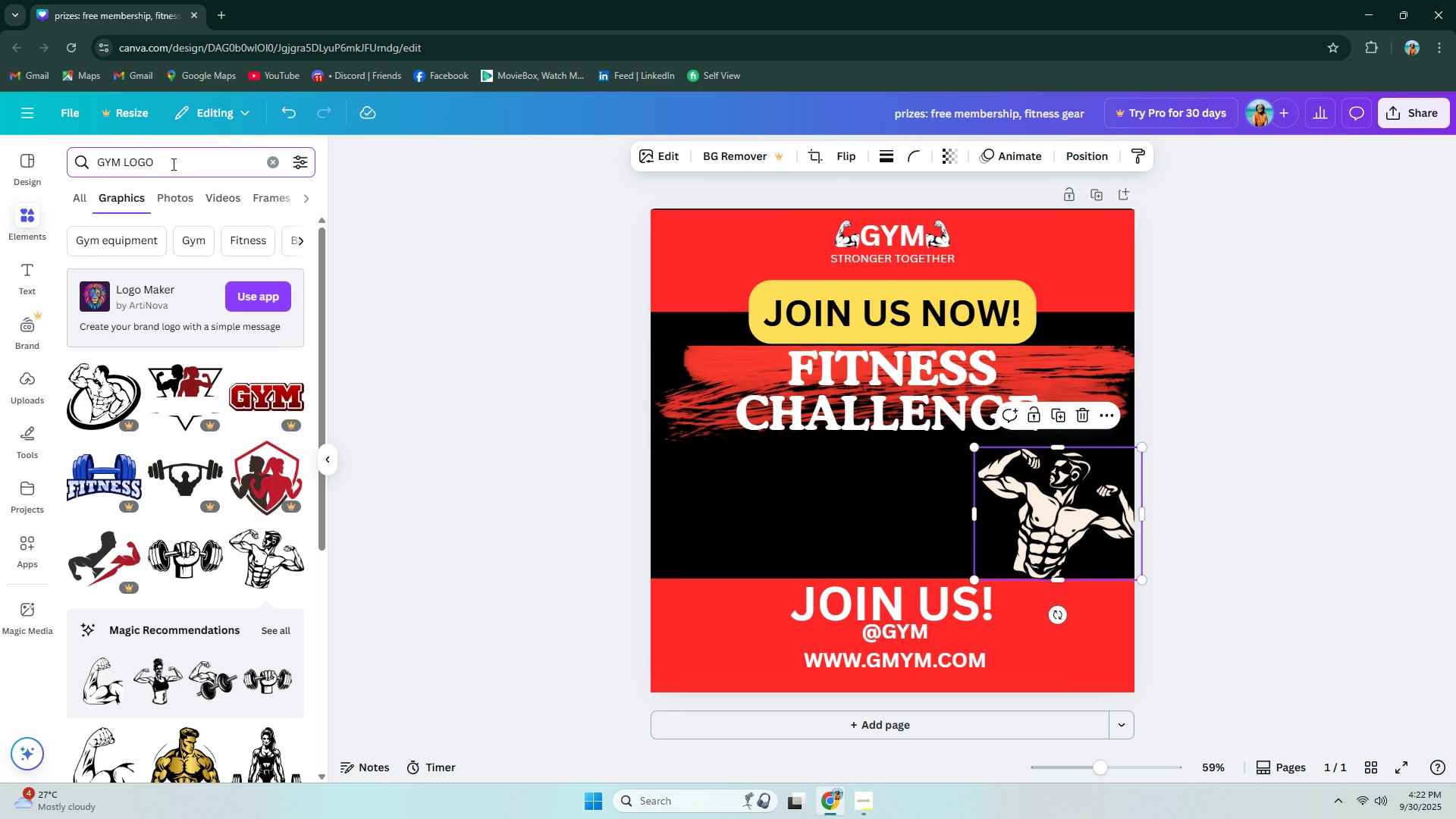 
key(Control+ControlLeft)
 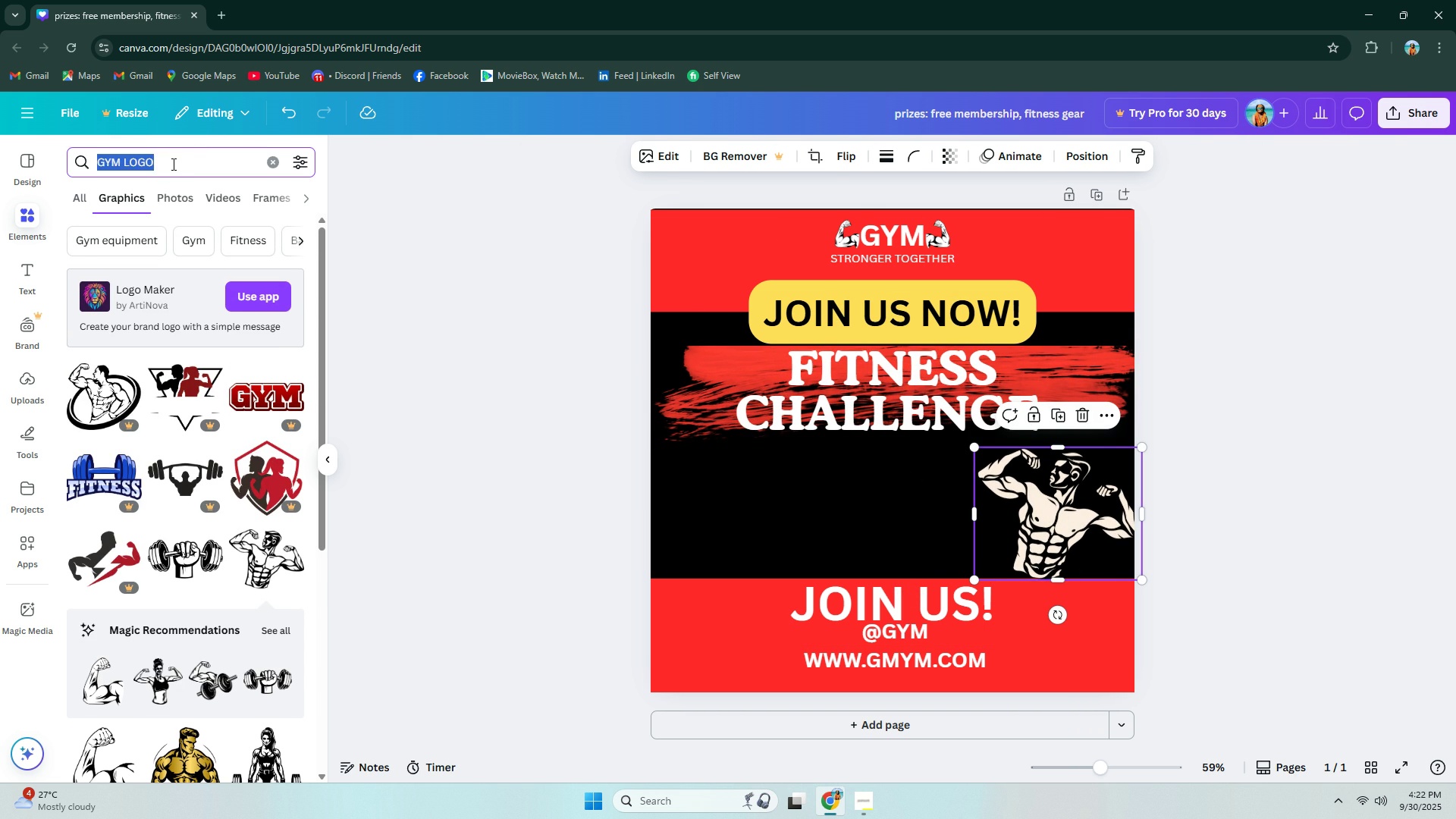 
key(Control+A)
 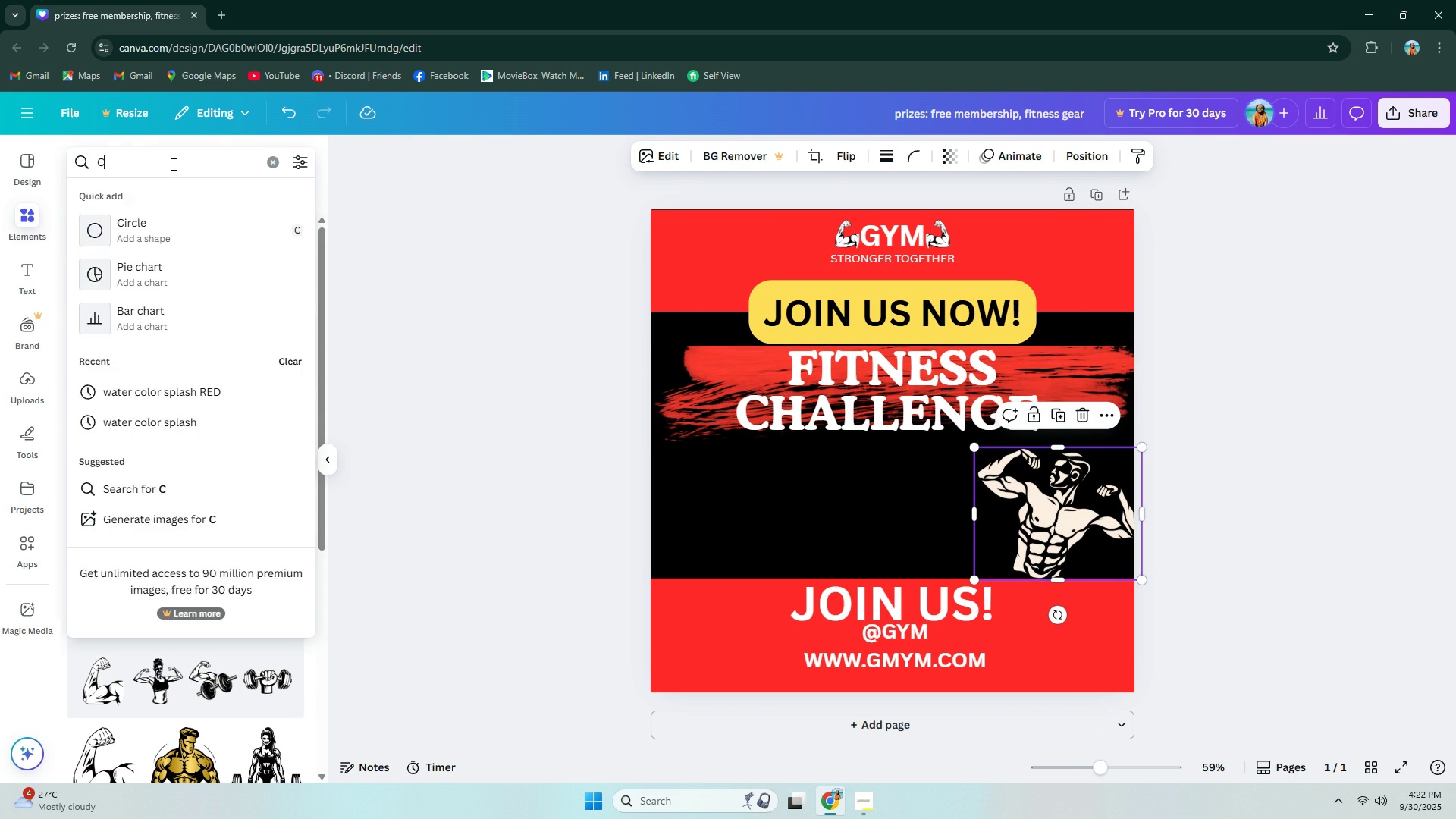 
type(CALENF)
key(Backspace)
type(DER LOGO)
 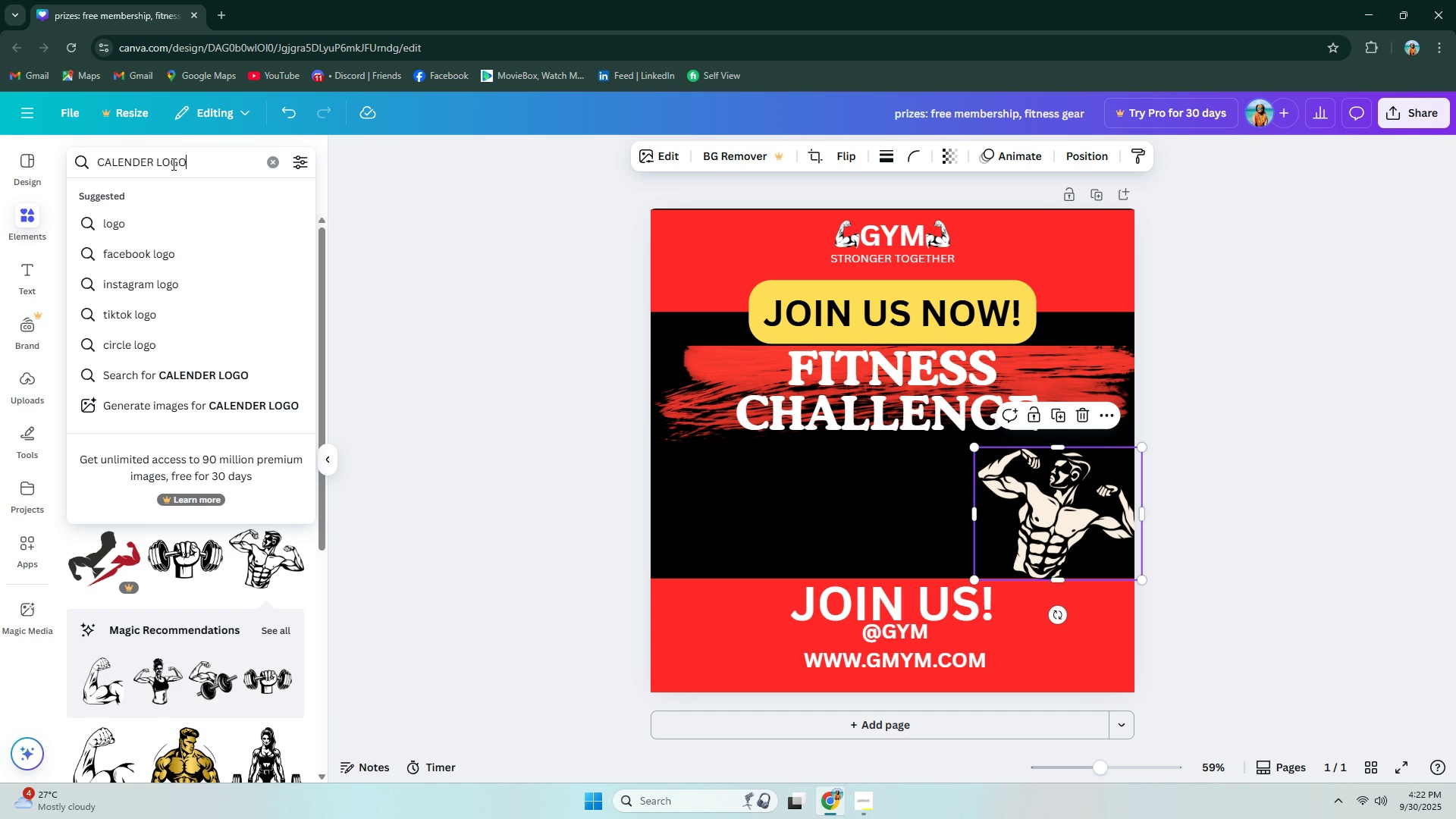 
key(Enter)
 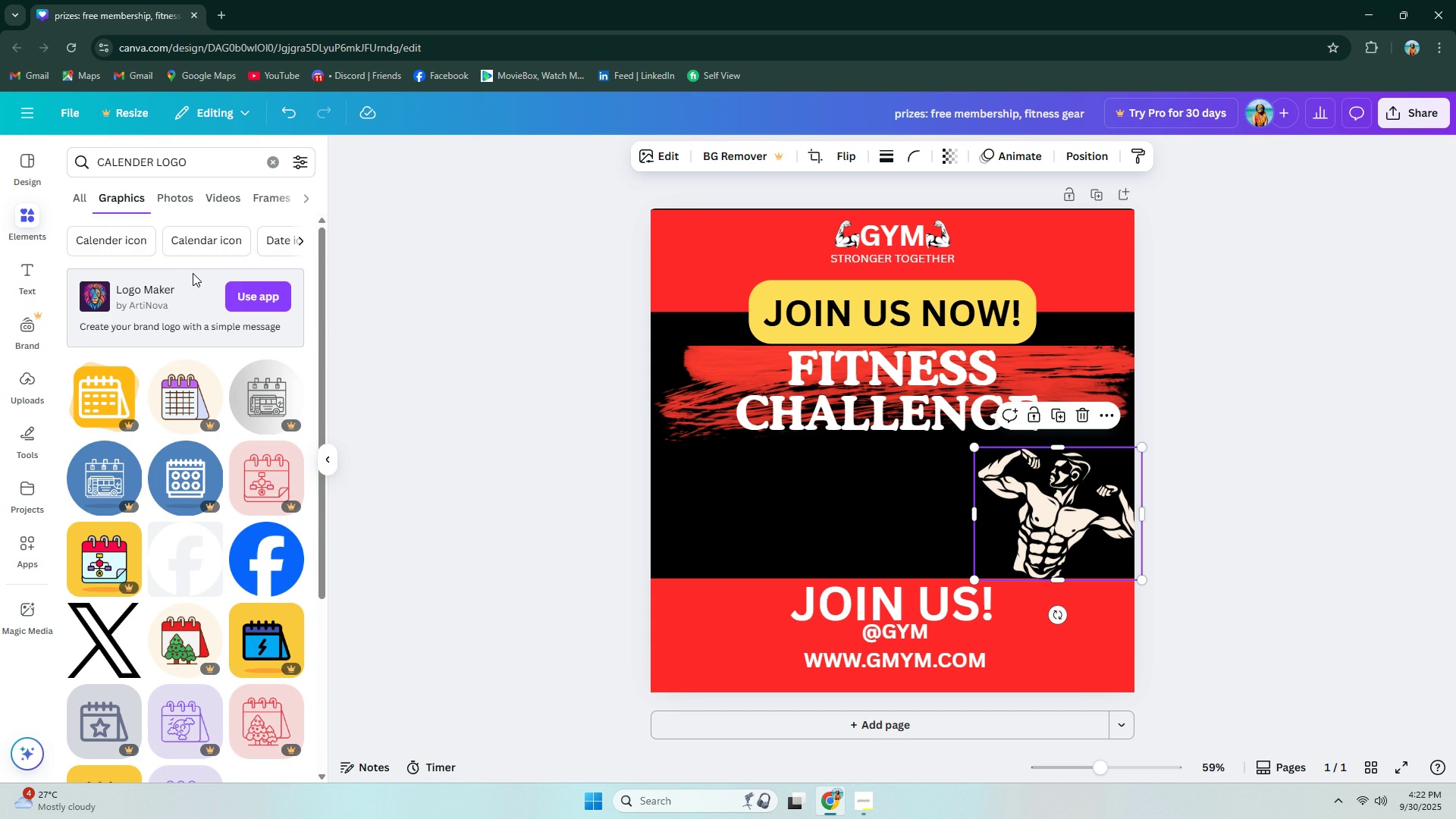 
scroll: coordinate [179, 274], scroll_direction: down, amount: 2.0
 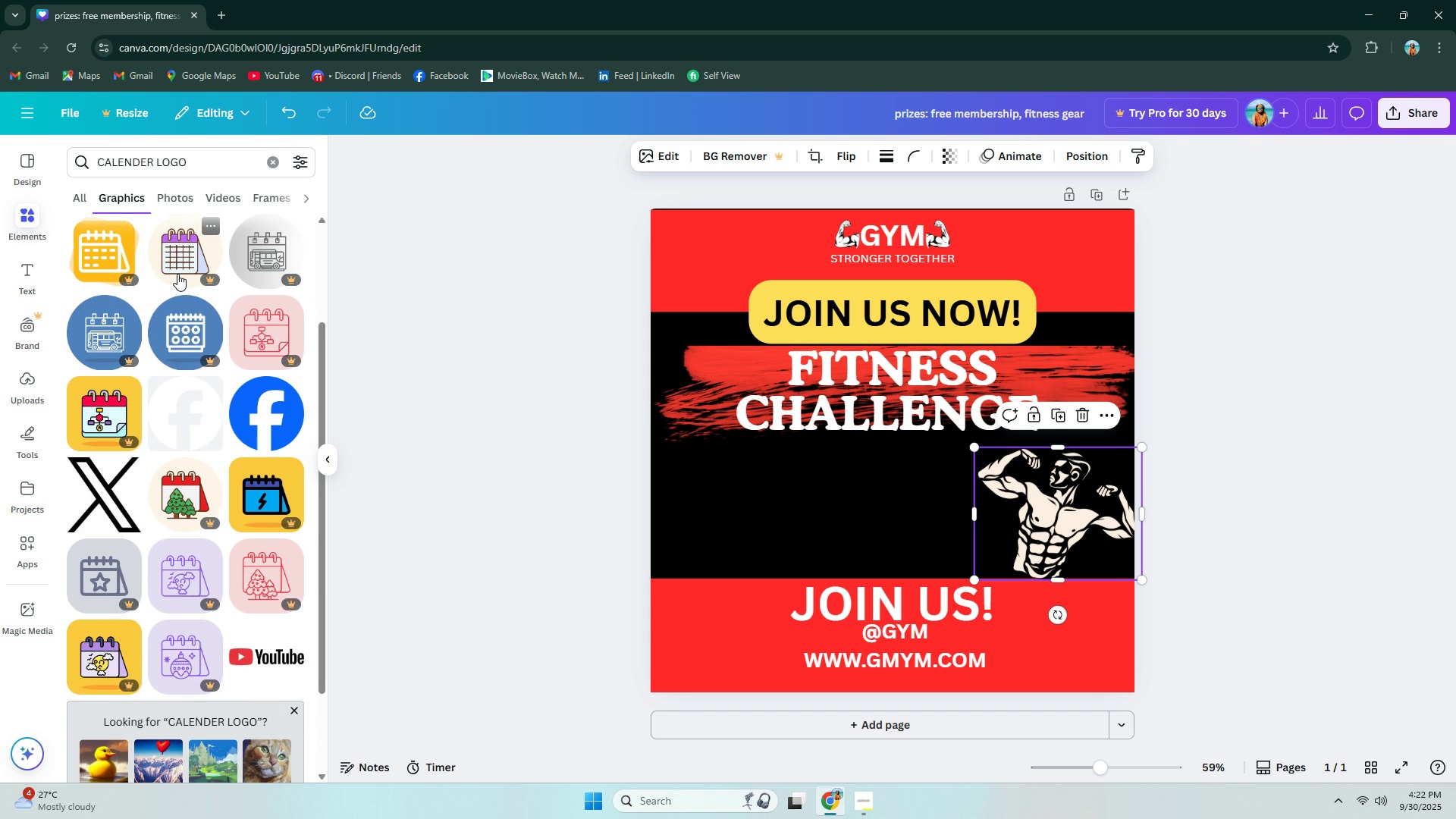 
scroll: coordinate [177, 274], scroll_direction: up, amount: 1.0
 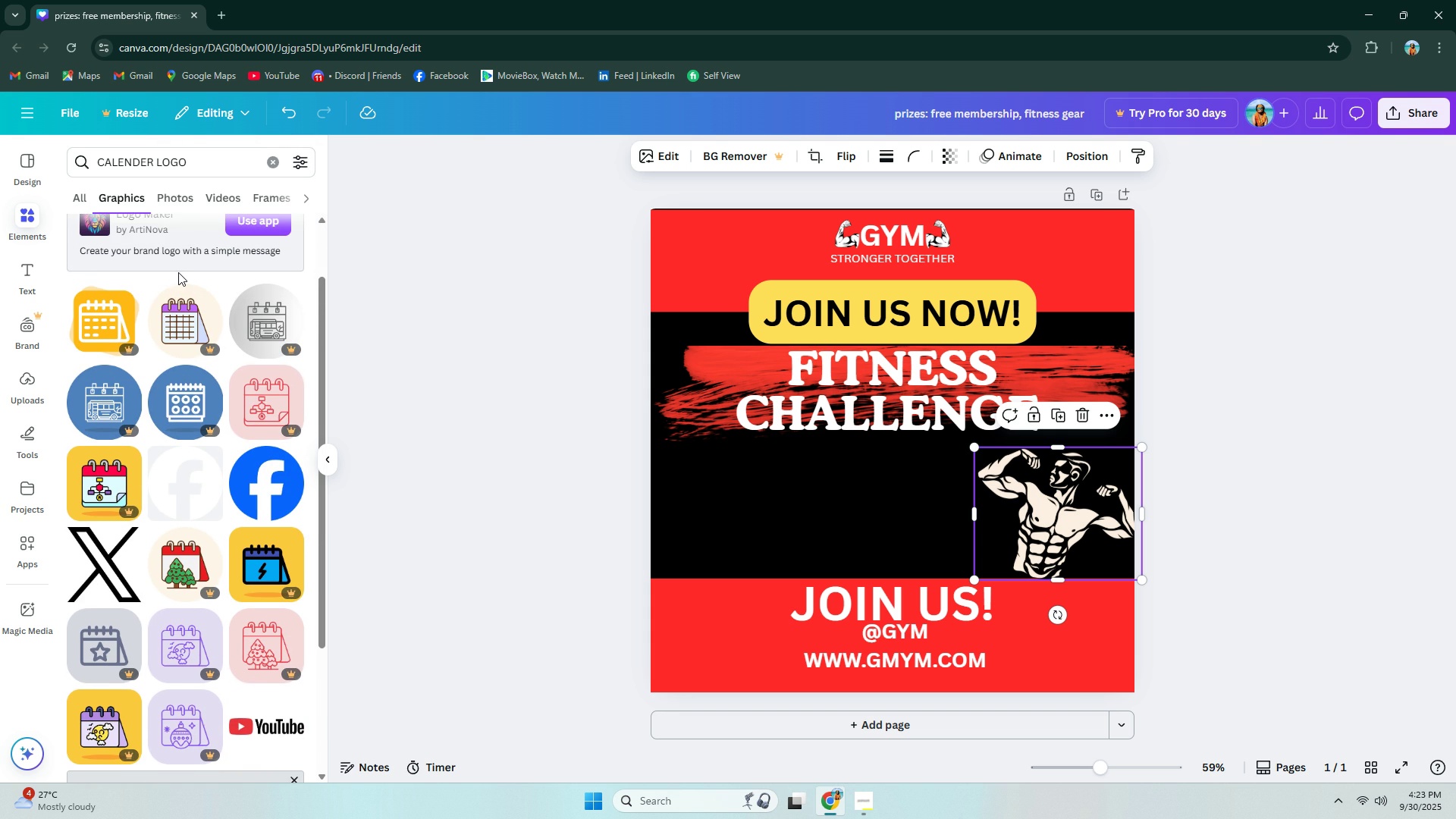 
scroll: coordinate [177, 270], scroll_direction: down, amount: 14.0
 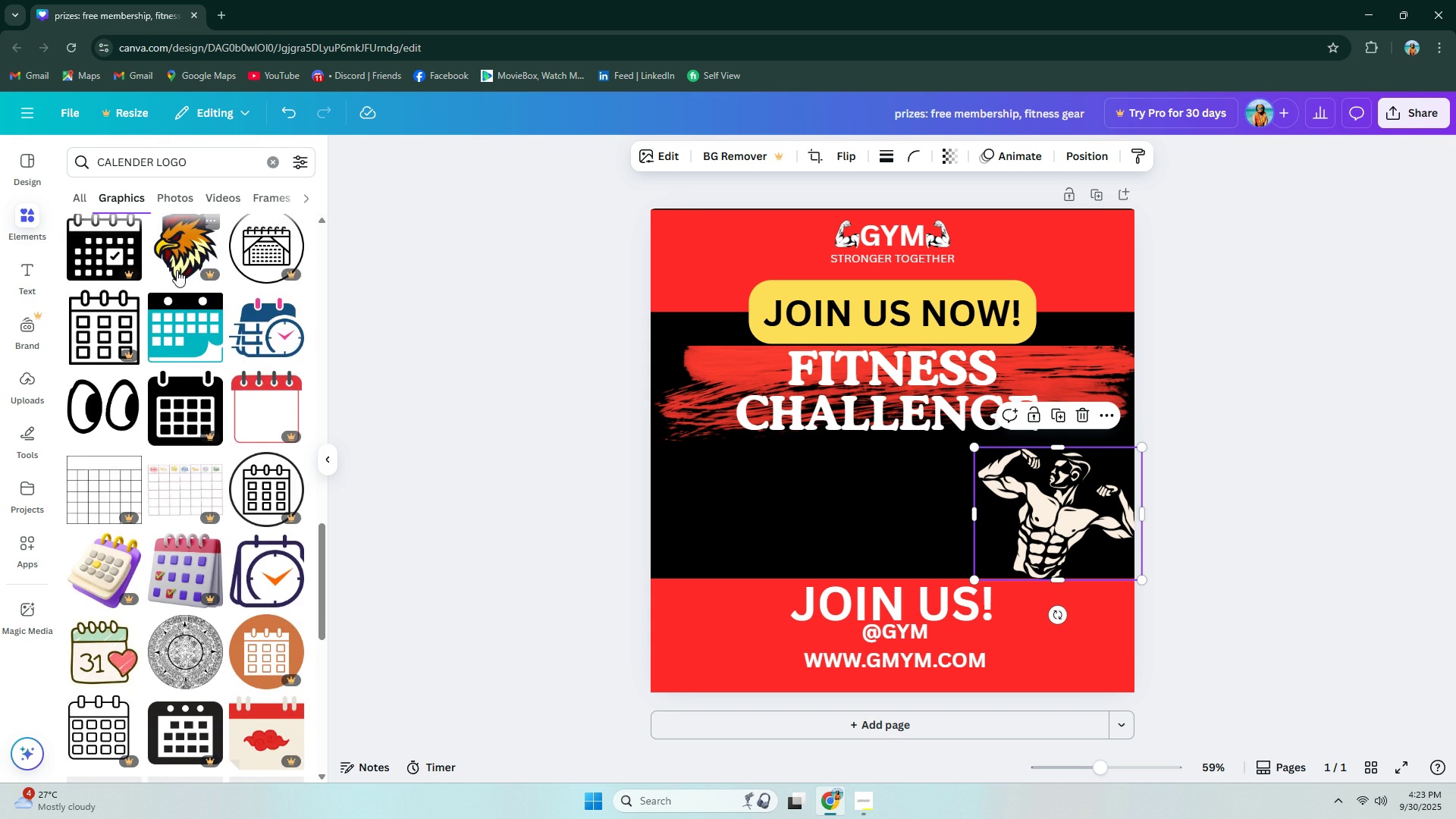 
scroll: coordinate [177, 268], scroll_direction: down, amount: 15.0
 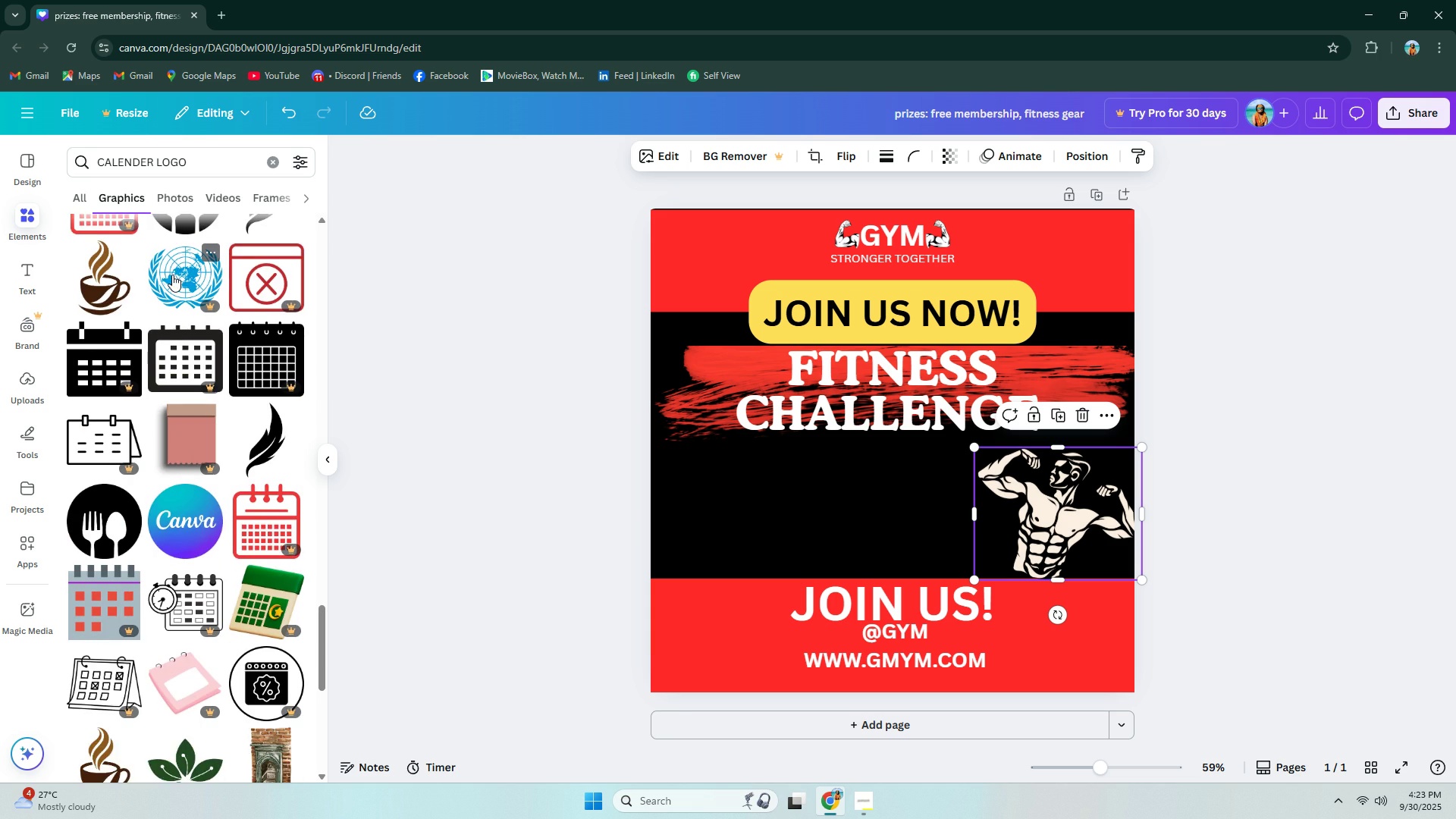 
scroll: coordinate [174, 273], scroll_direction: down, amount: 13.0
 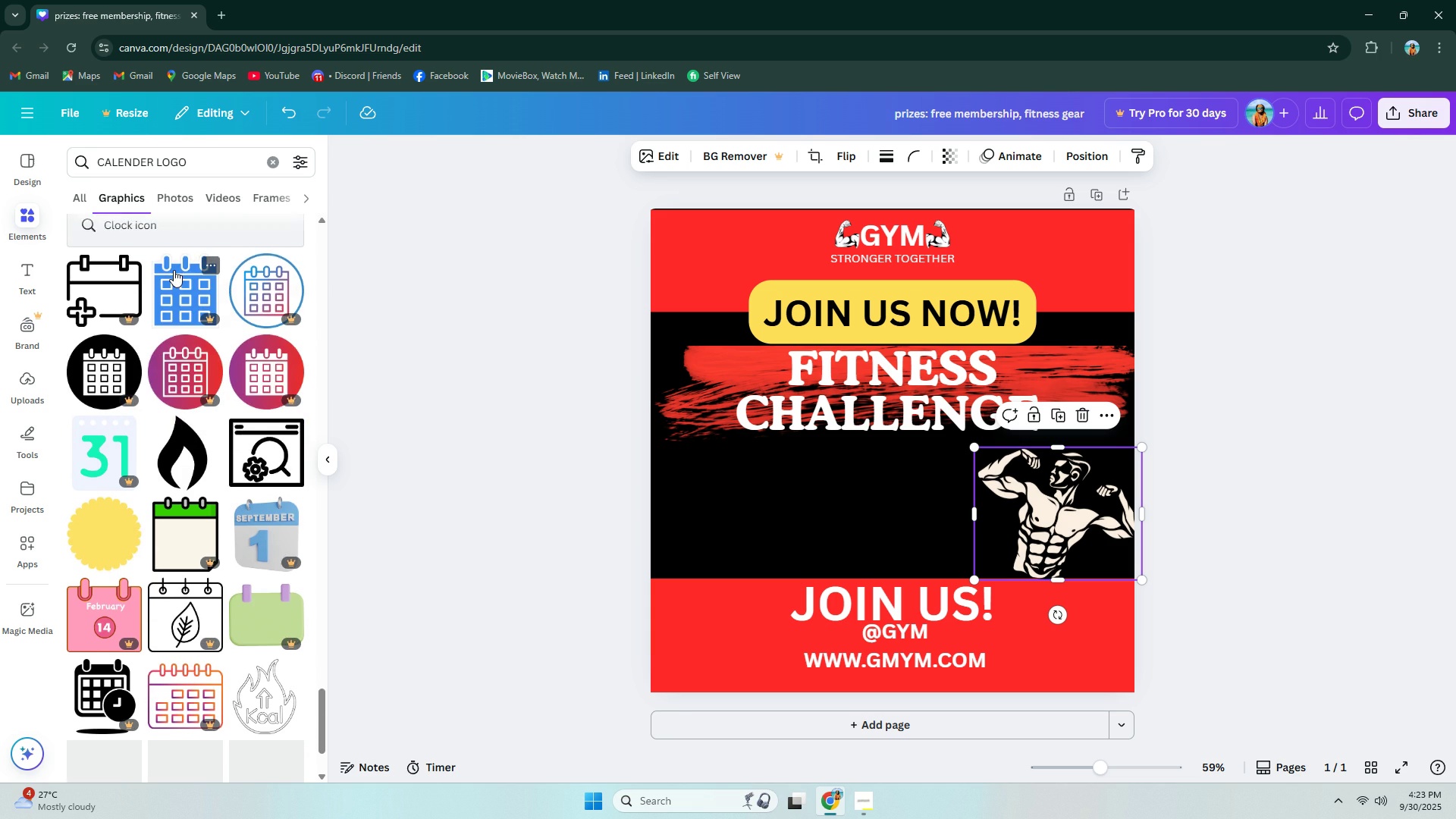 
scroll: coordinate [187, 275], scroll_direction: down, amount: 17.0
 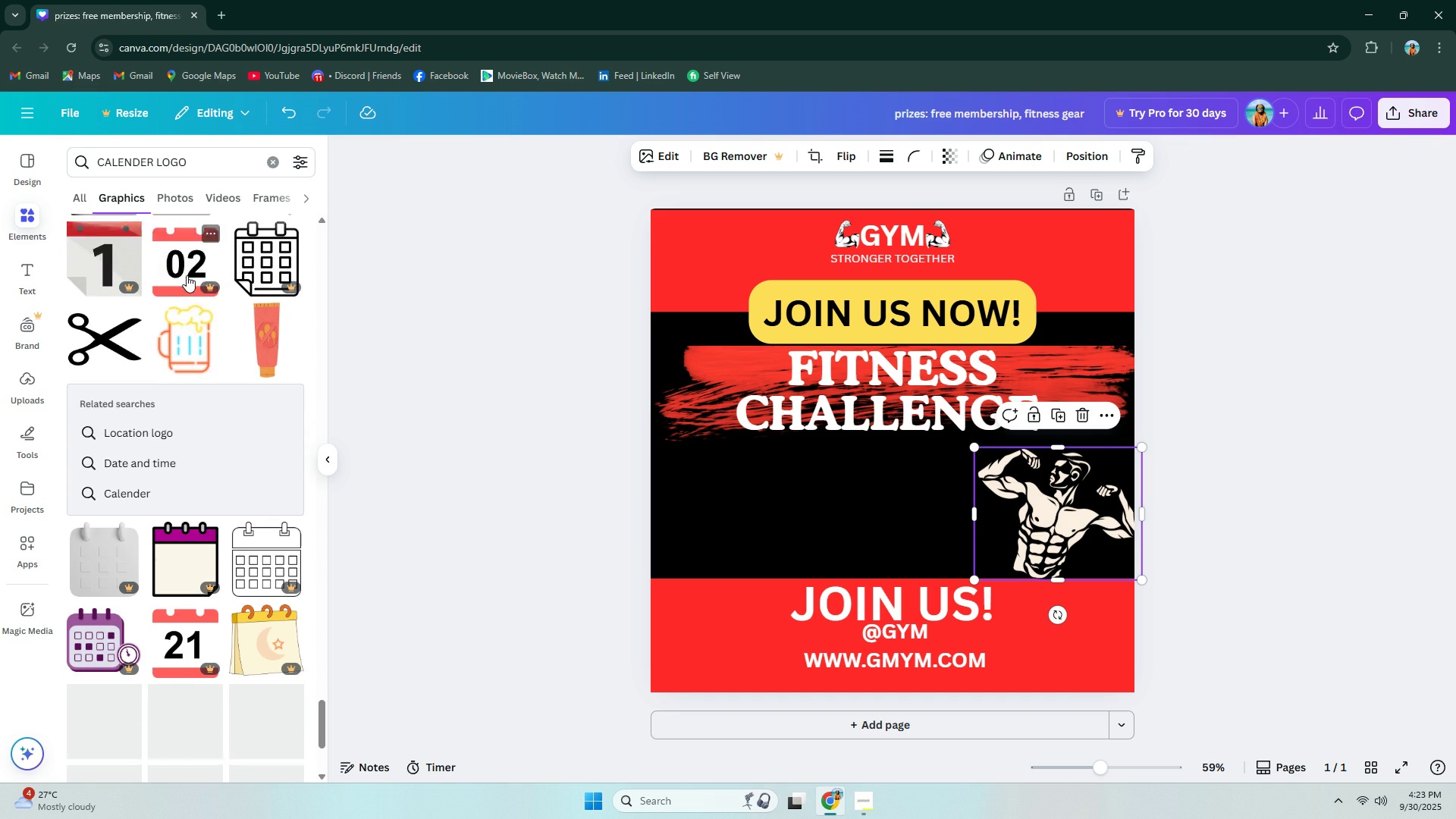 
scroll: coordinate [190, 273], scroll_direction: down, amount: 19.0
 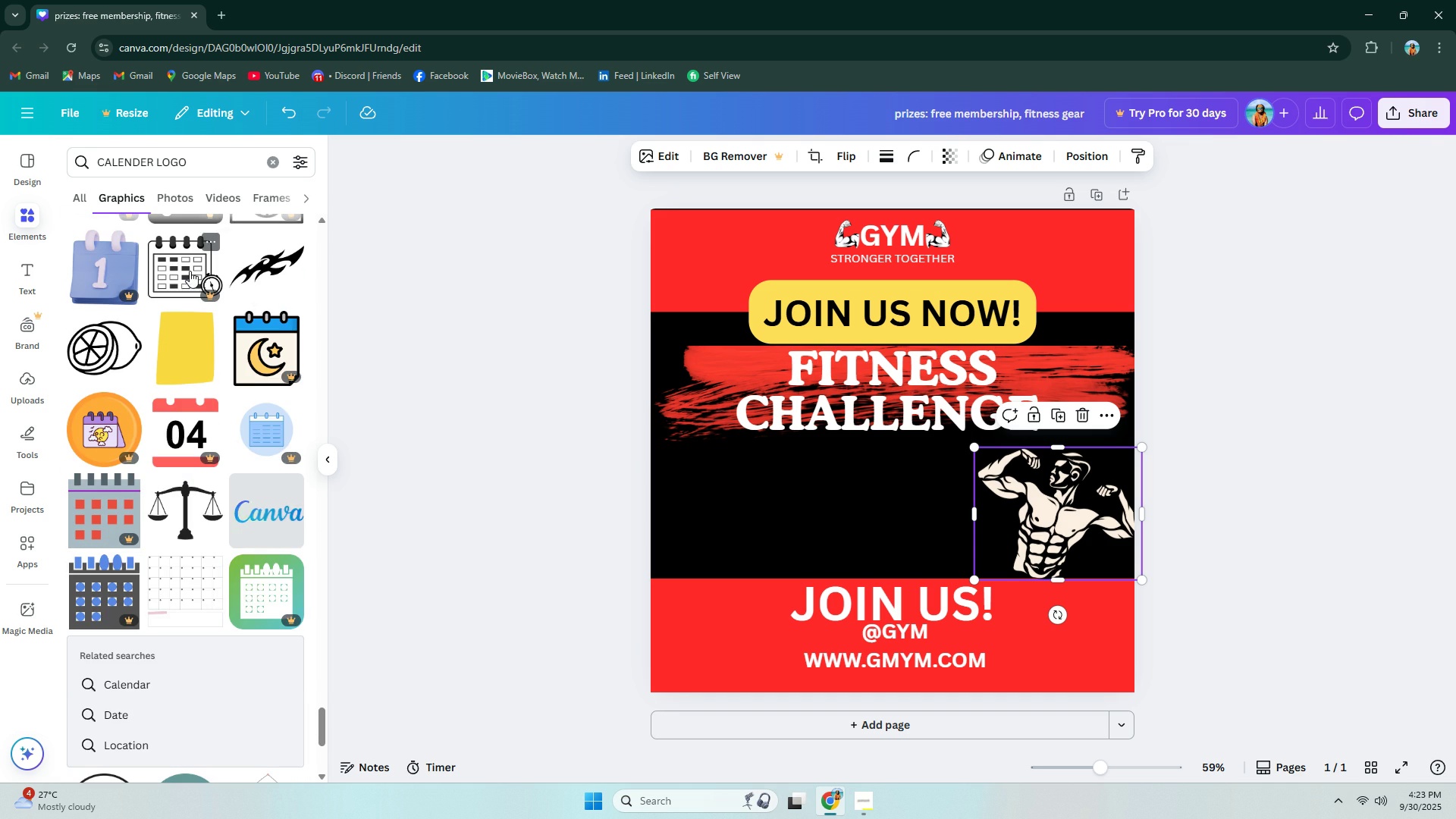 
scroll: coordinate [284, 317], scroll_direction: up, amount: 57.0